 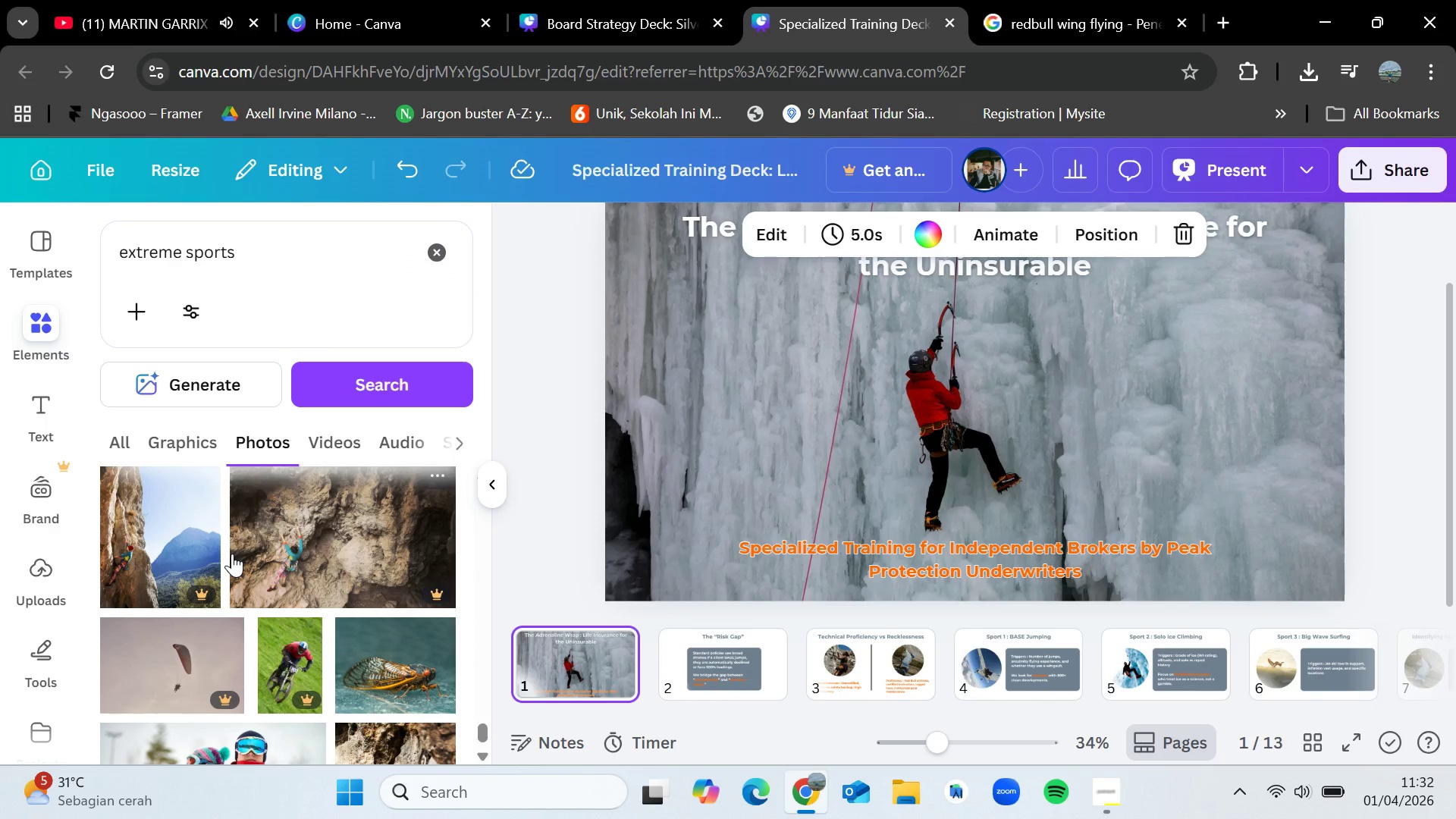 
scroll: coordinate [232, 554], scroll_direction: down, amount: 1.0
 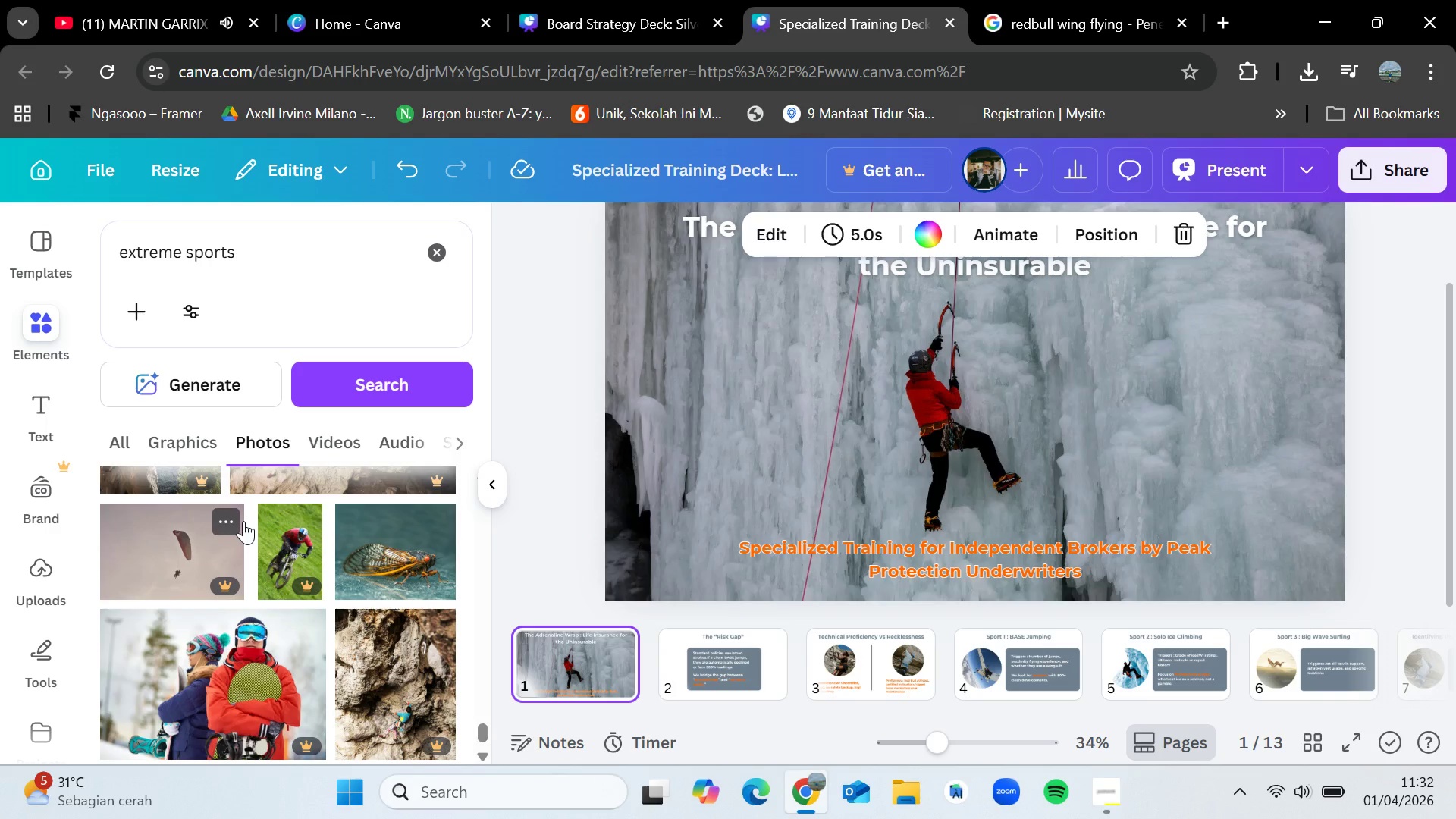 
wait(8.18)
 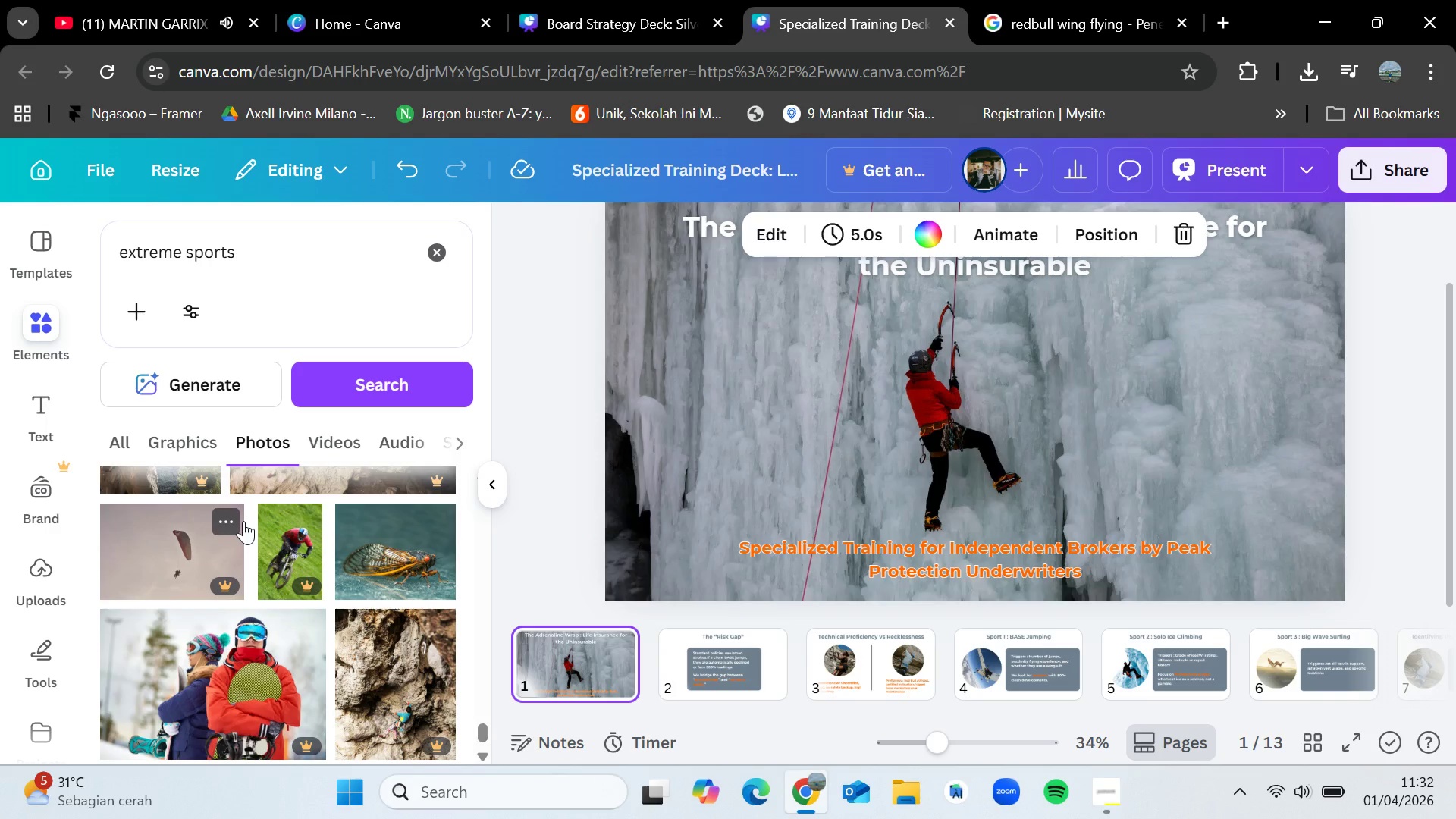 
scroll: coordinate [251, 532], scroll_direction: down, amount: 5.0
 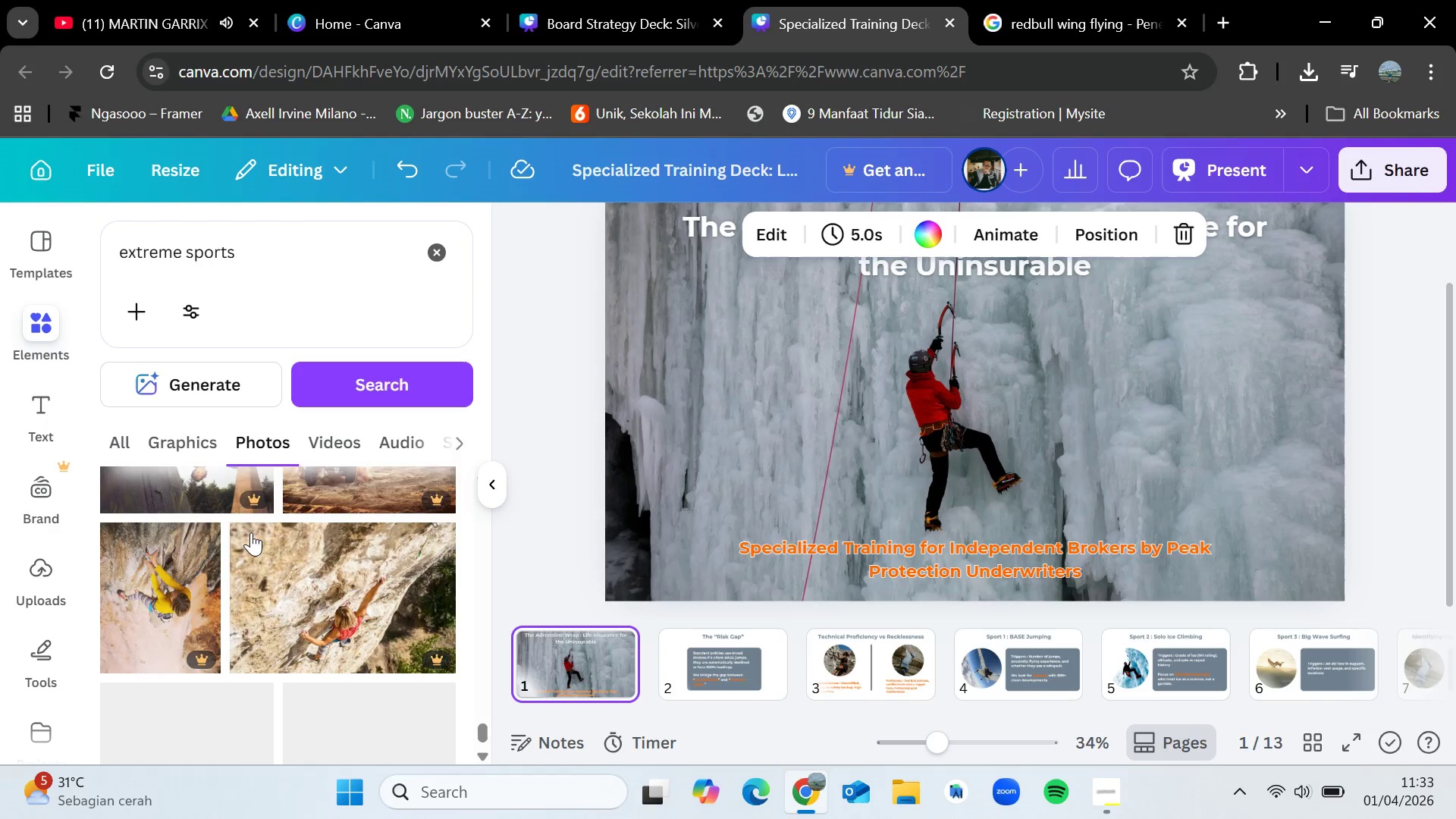 
scroll: coordinate [334, 537], scroll_direction: up, amount: 3.0
 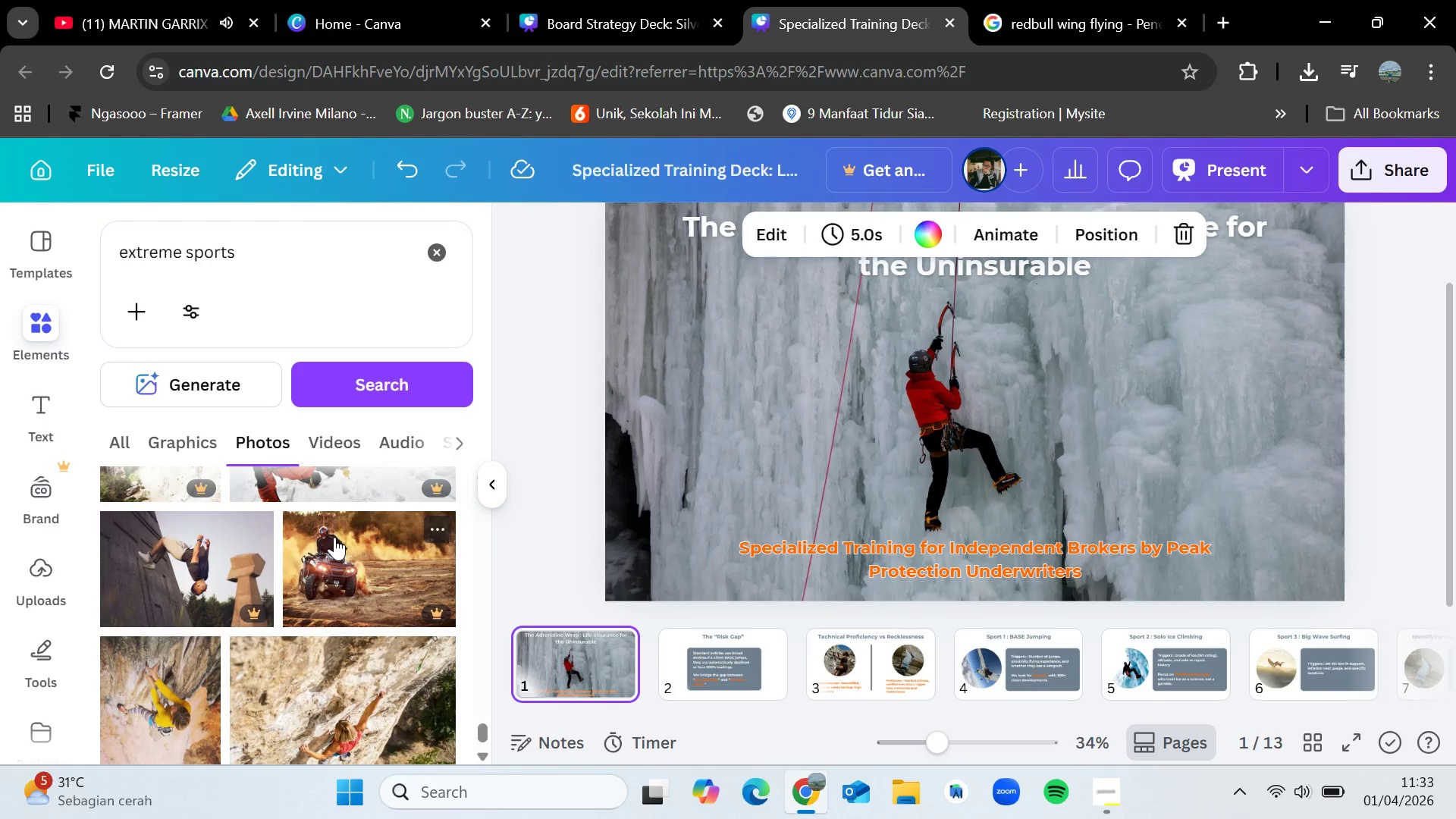 
scroll: coordinate [276, 568], scroll_direction: down, amount: 10.0
 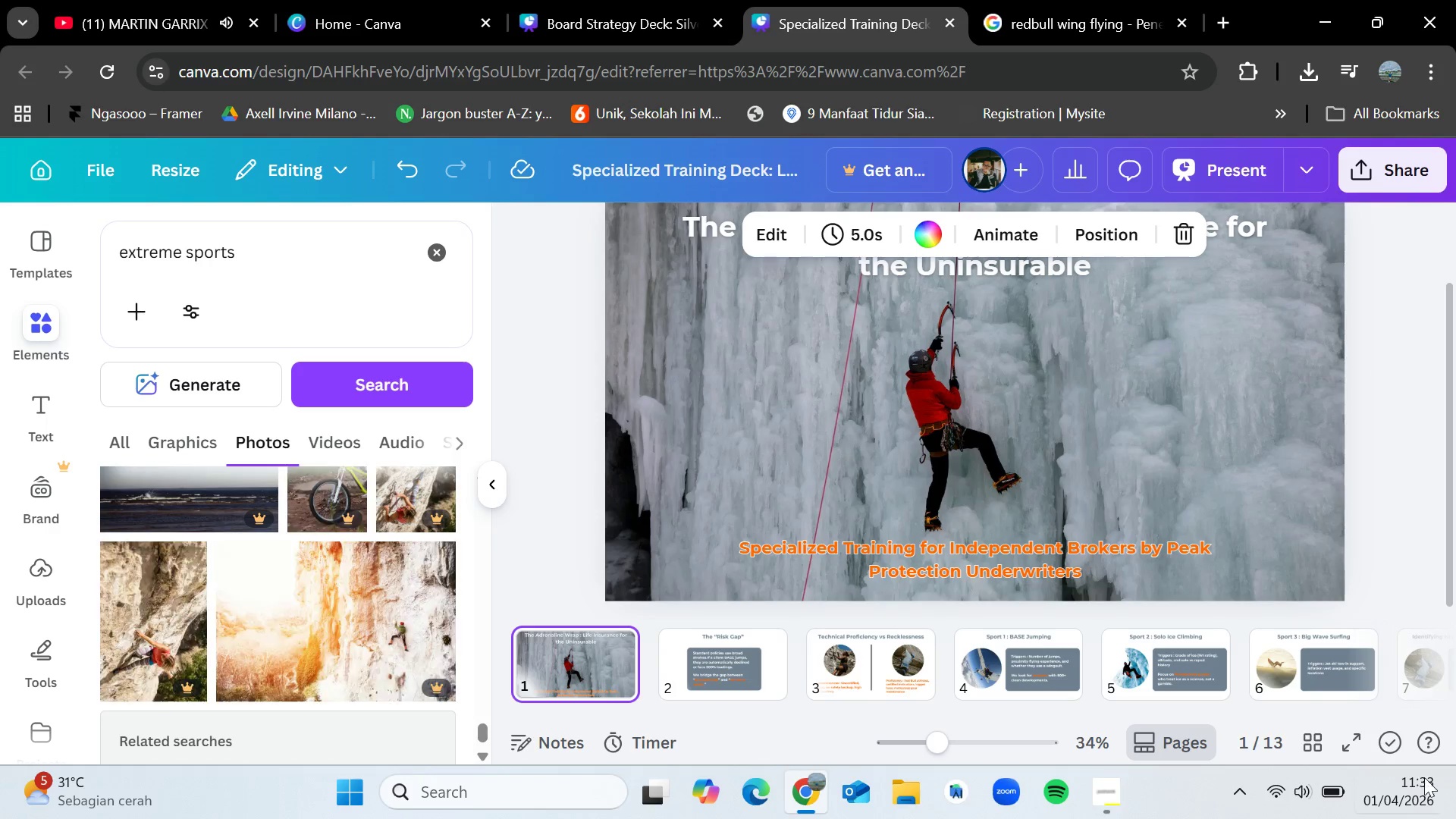 
left_click([1412, 787])
 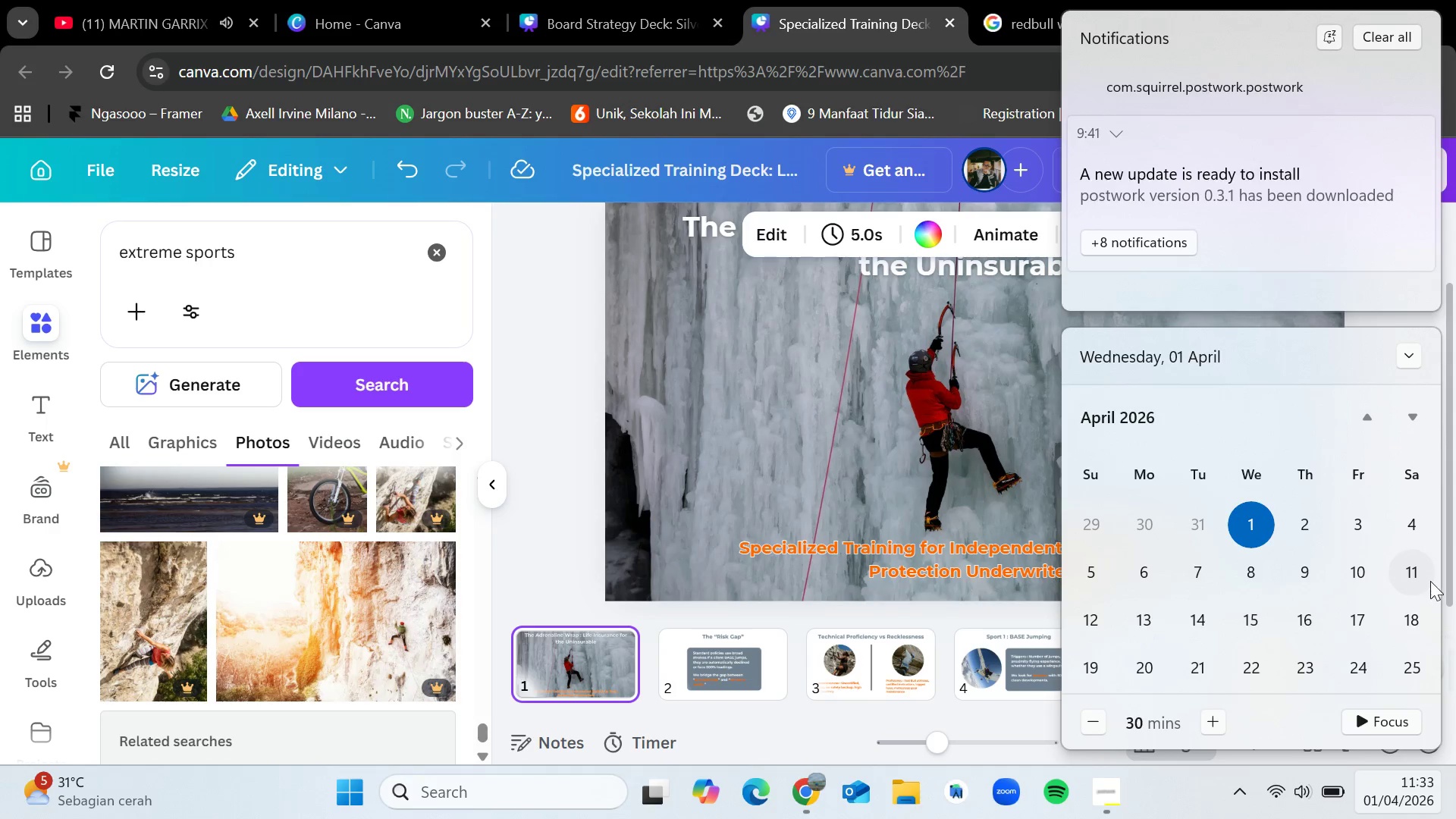 
left_click([1385, 796])
 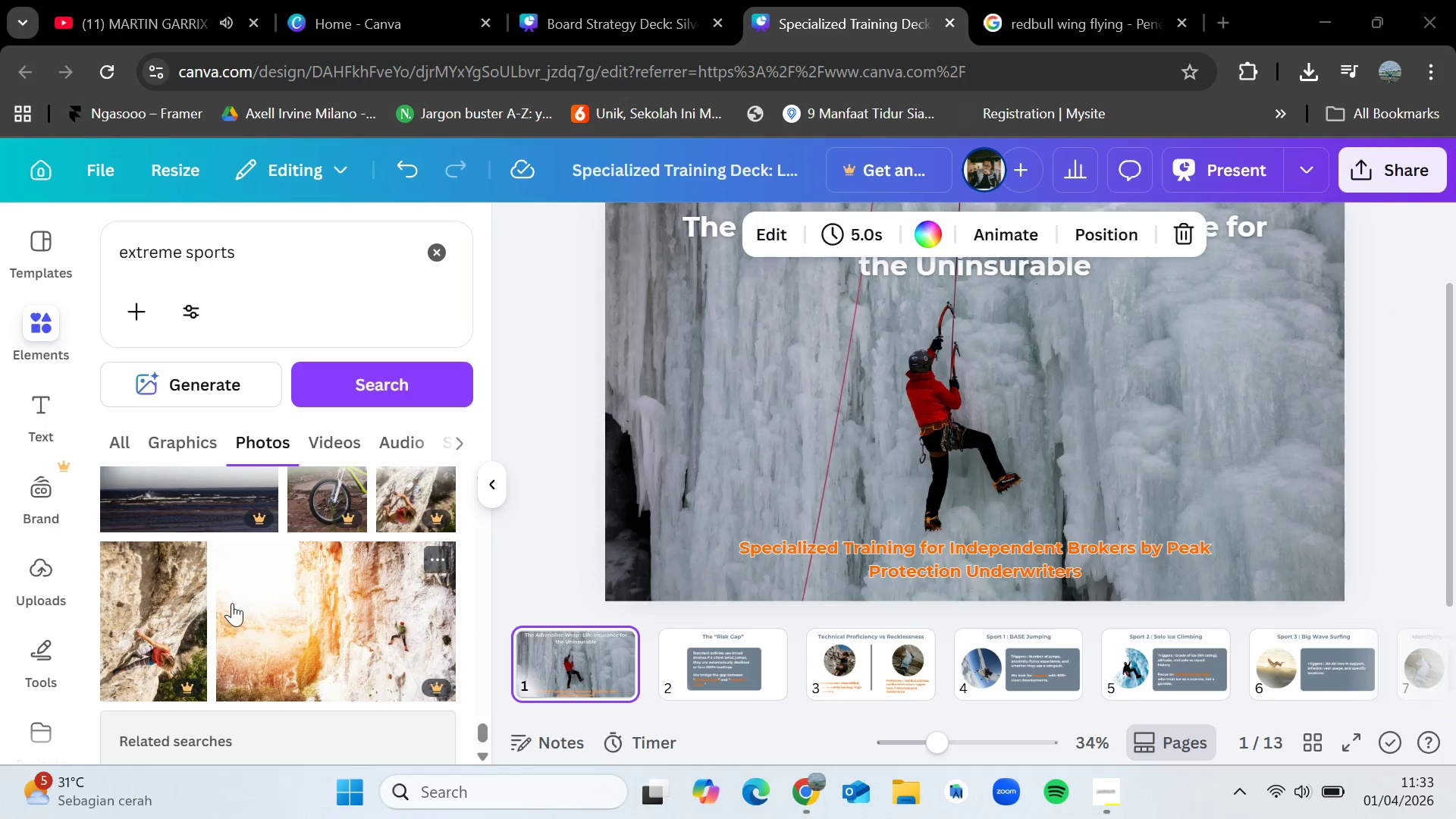 
scroll: coordinate [289, 535], scroll_direction: down, amount: 8.0
 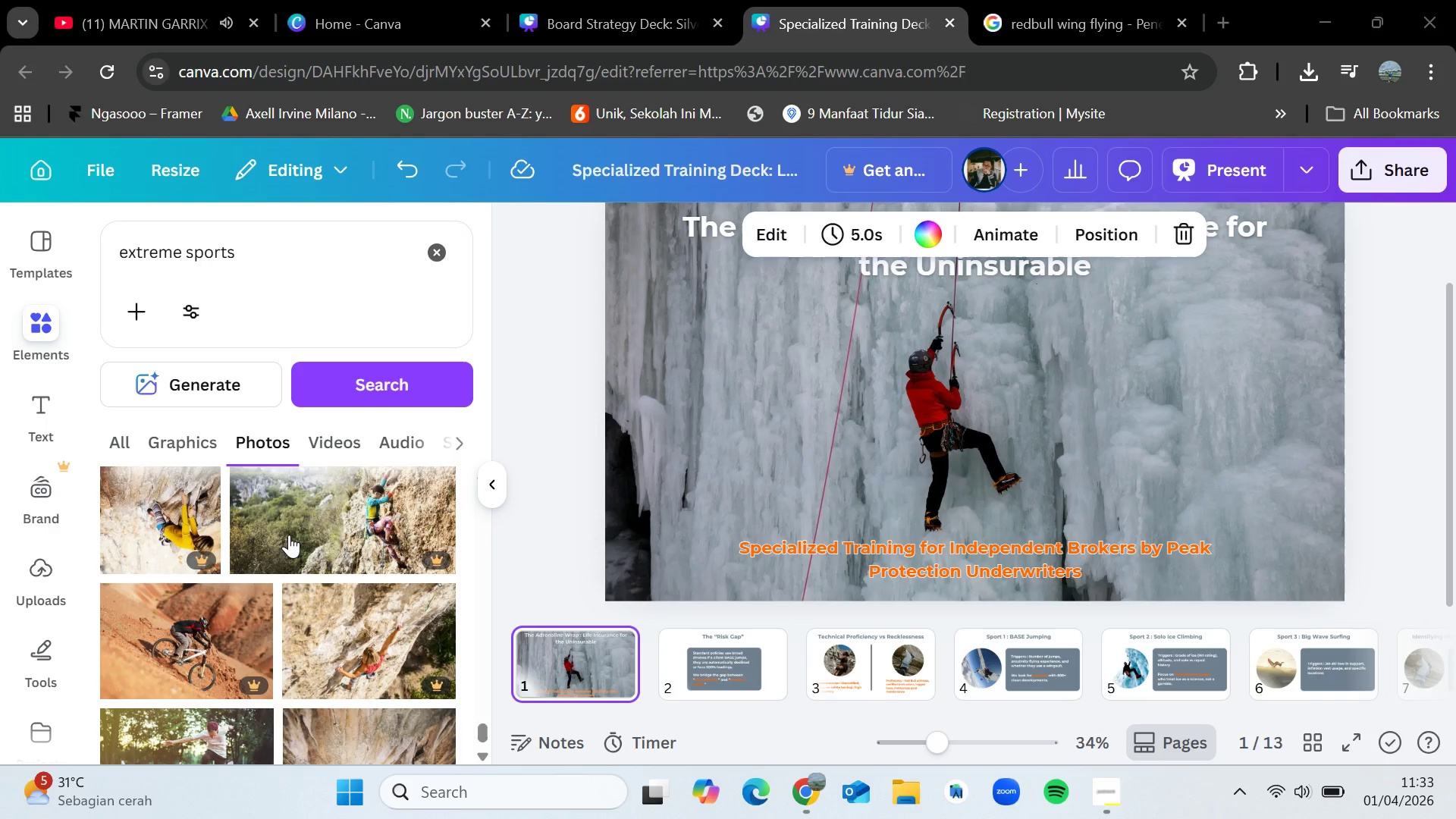 
scroll: coordinate [289, 535], scroll_direction: down, amount: 5.0
 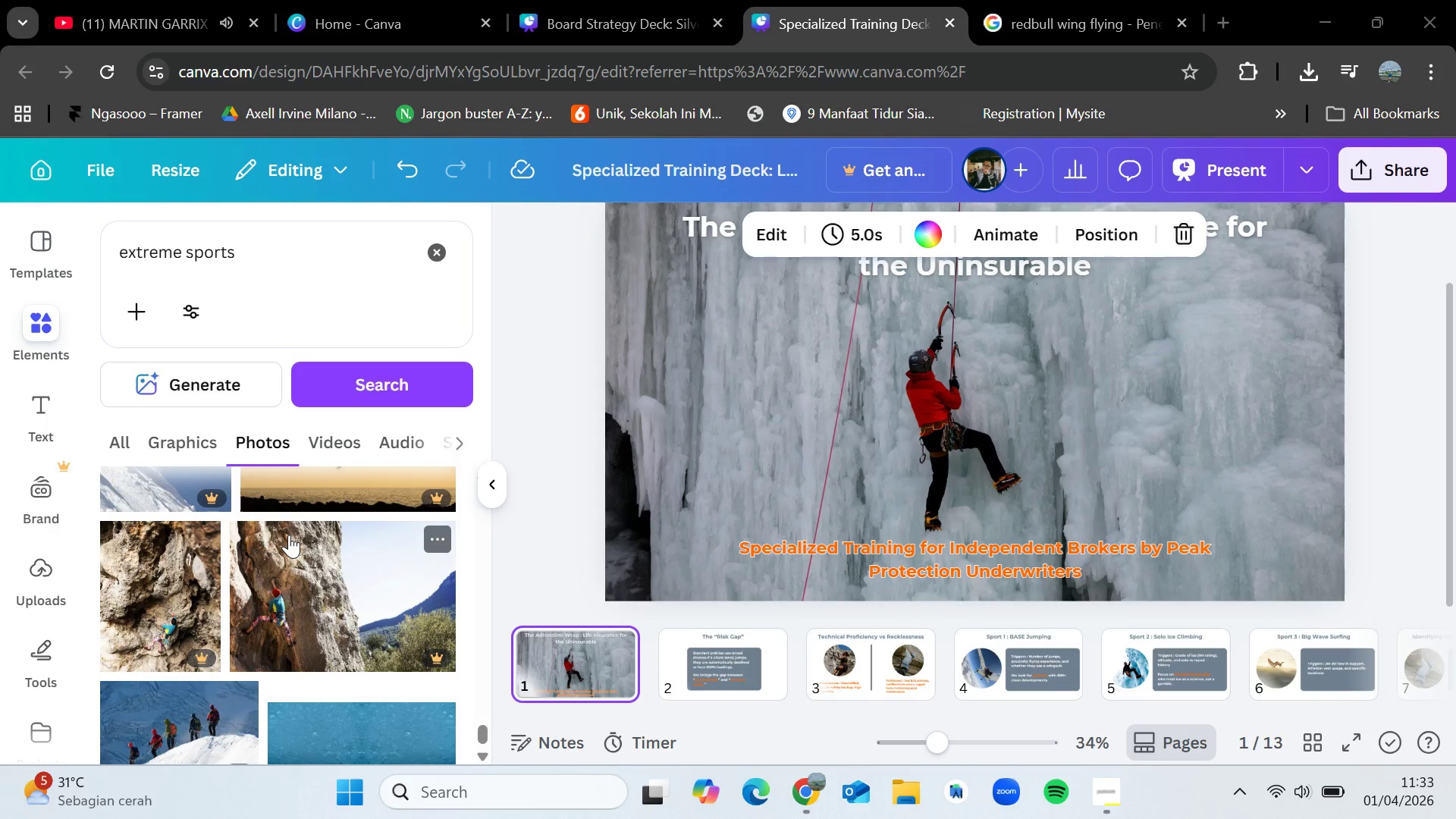 
wait(15.05)
 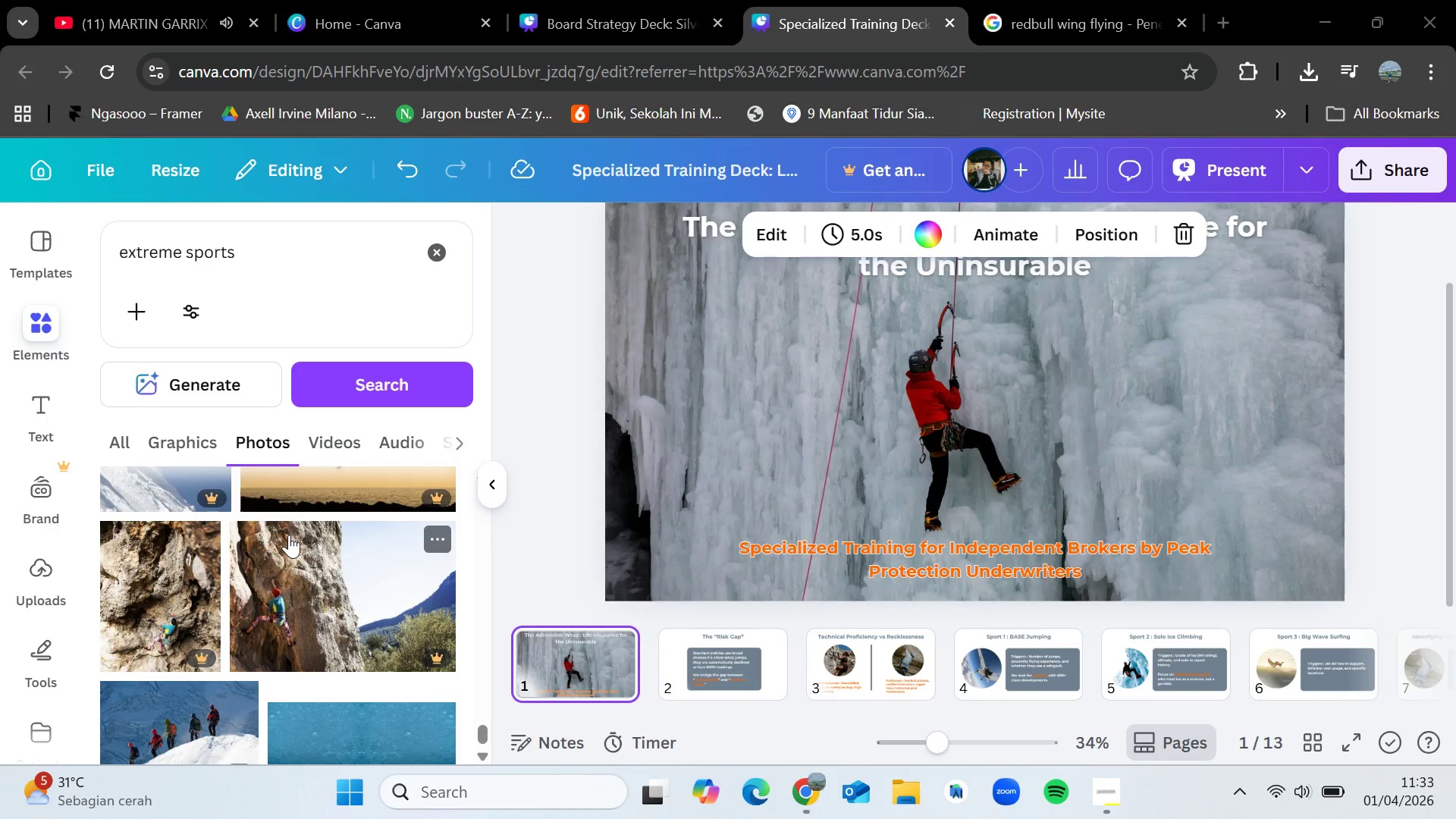 
scroll: coordinate [296, 558], scroll_direction: down, amount: 11.0
 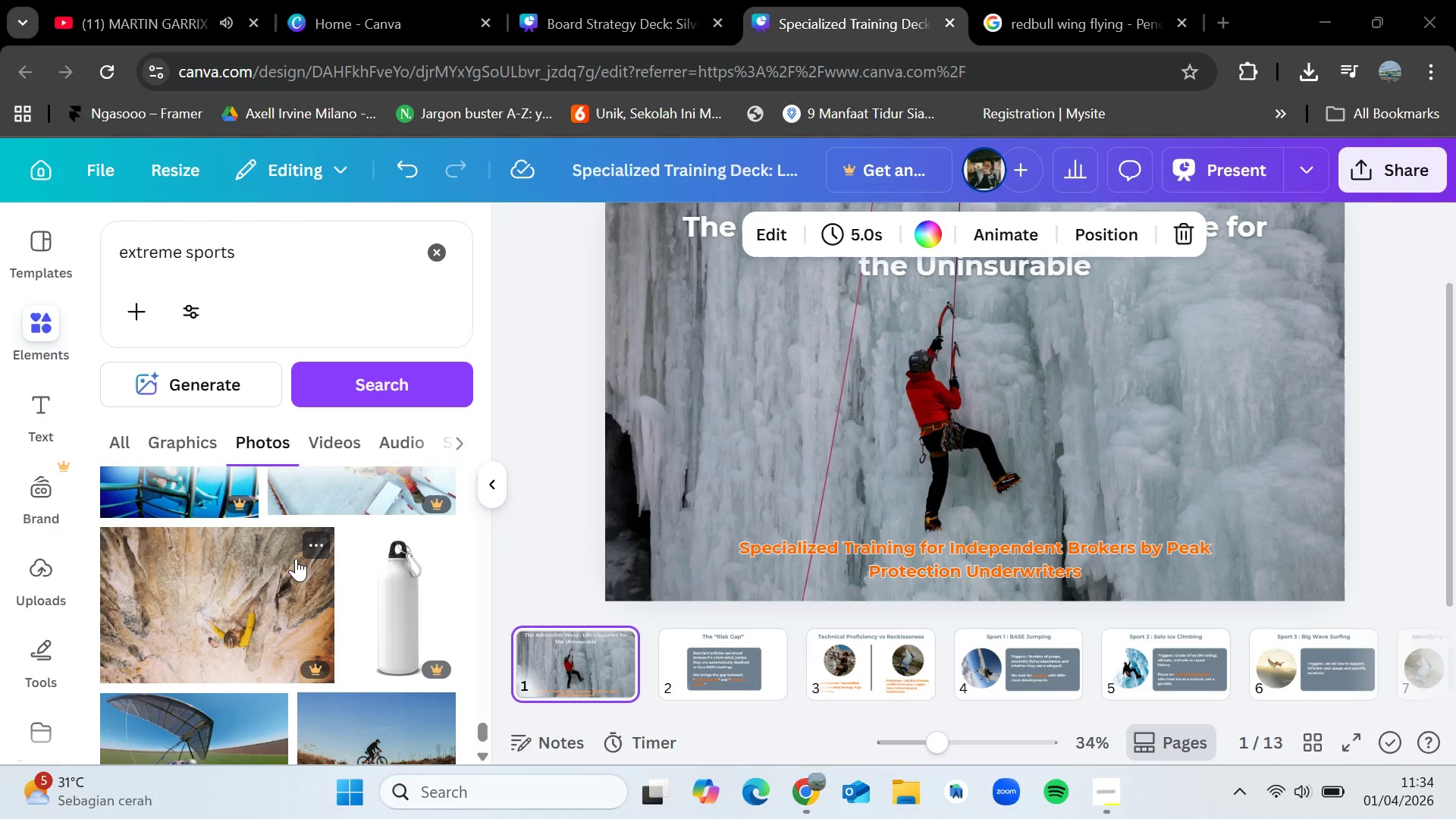 
wait(10.66)
 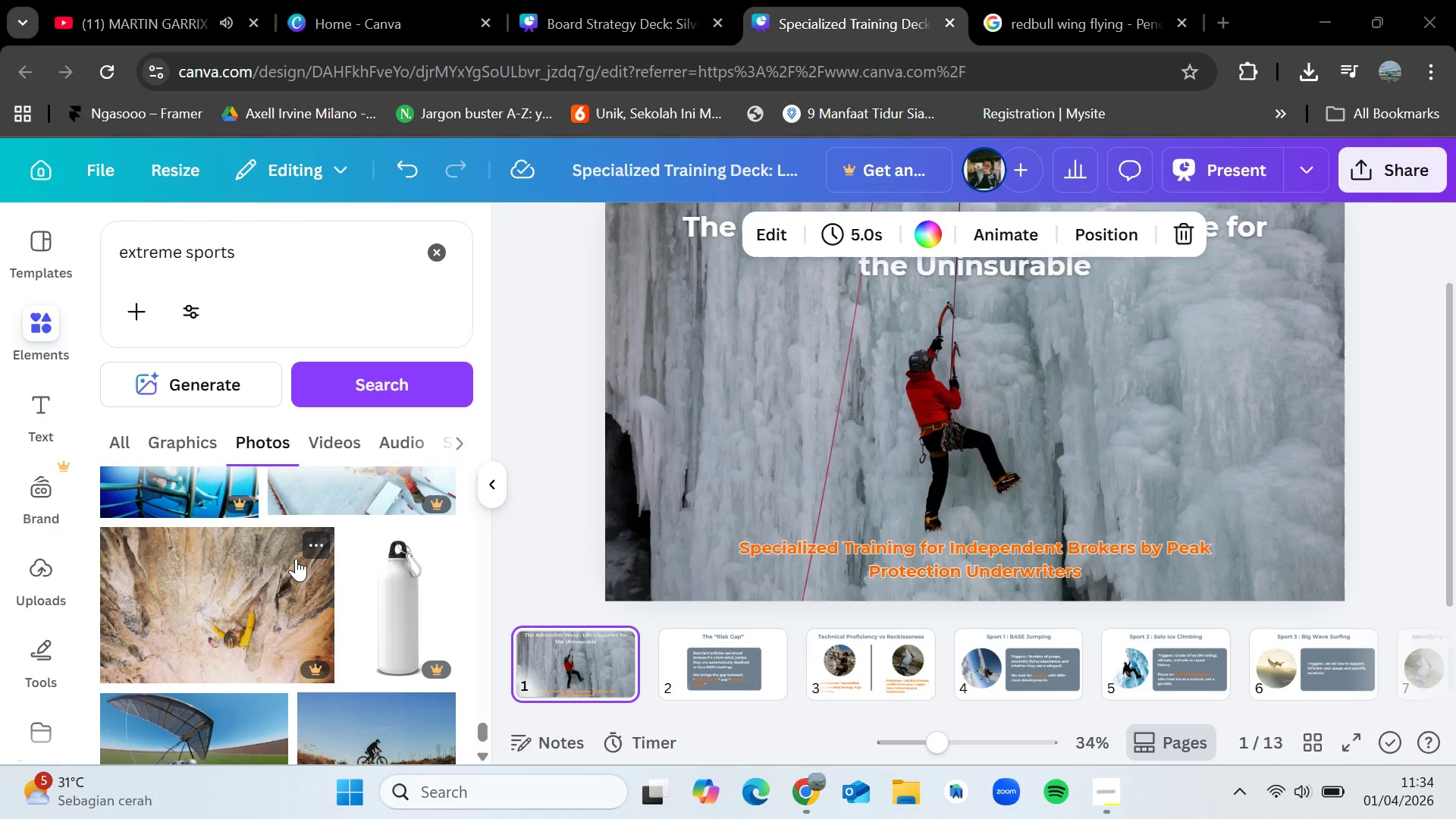 
scroll: coordinate [283, 574], scroll_direction: down, amount: 10.0
 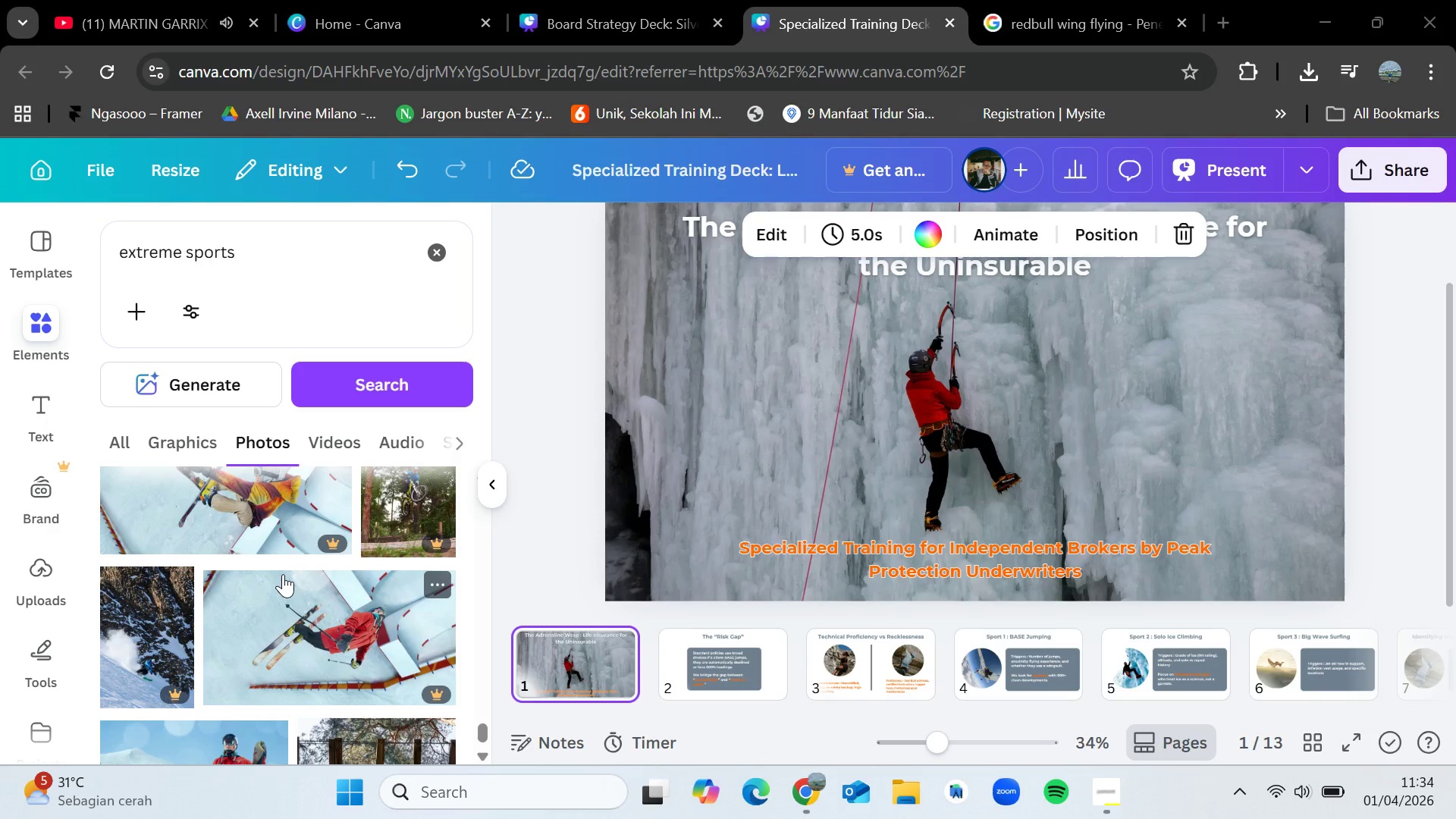 
scroll: coordinate [292, 580], scroll_direction: down, amount: 6.0
 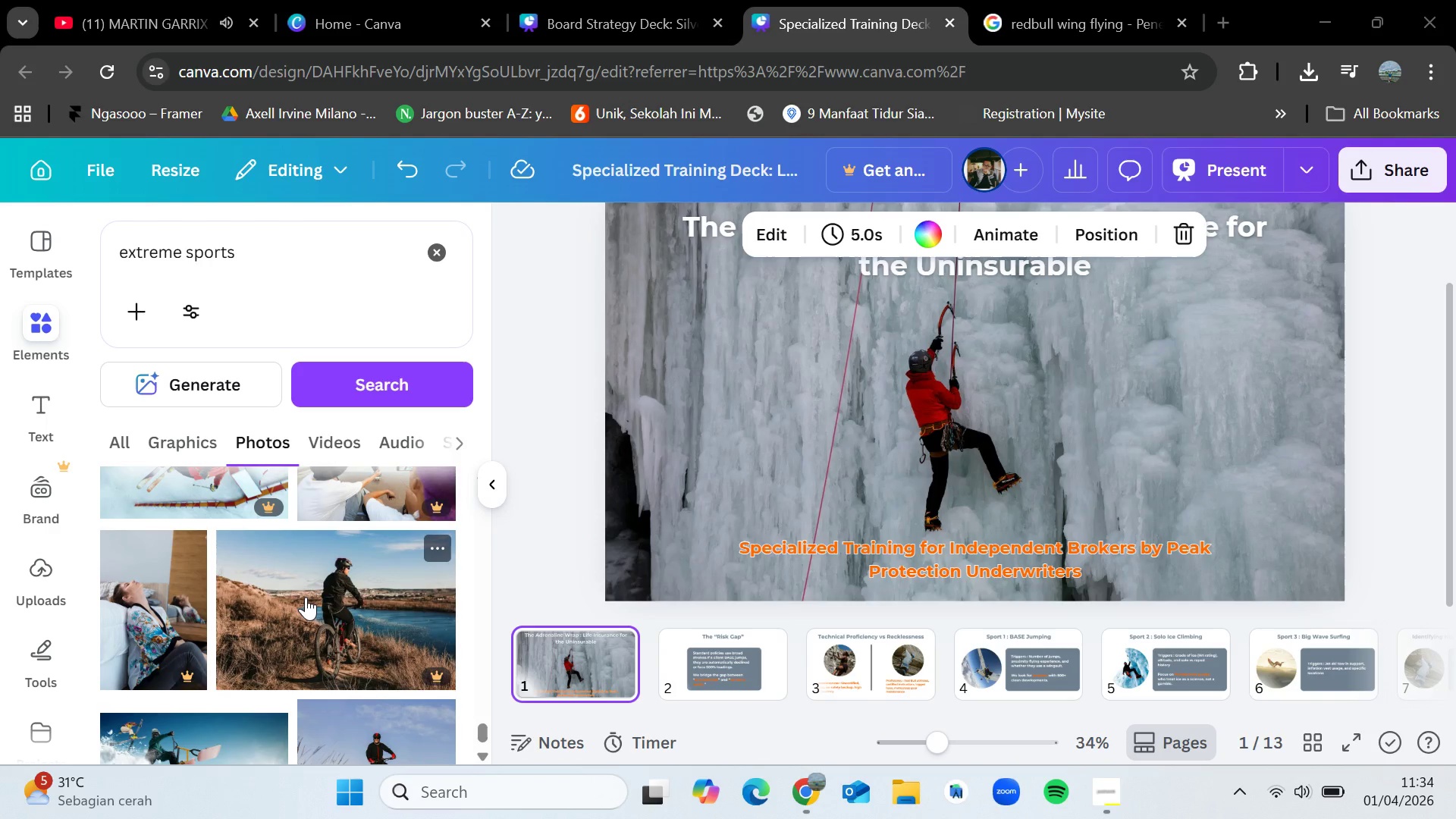 
scroll: coordinate [306, 597], scroll_direction: up, amount: 1.0
 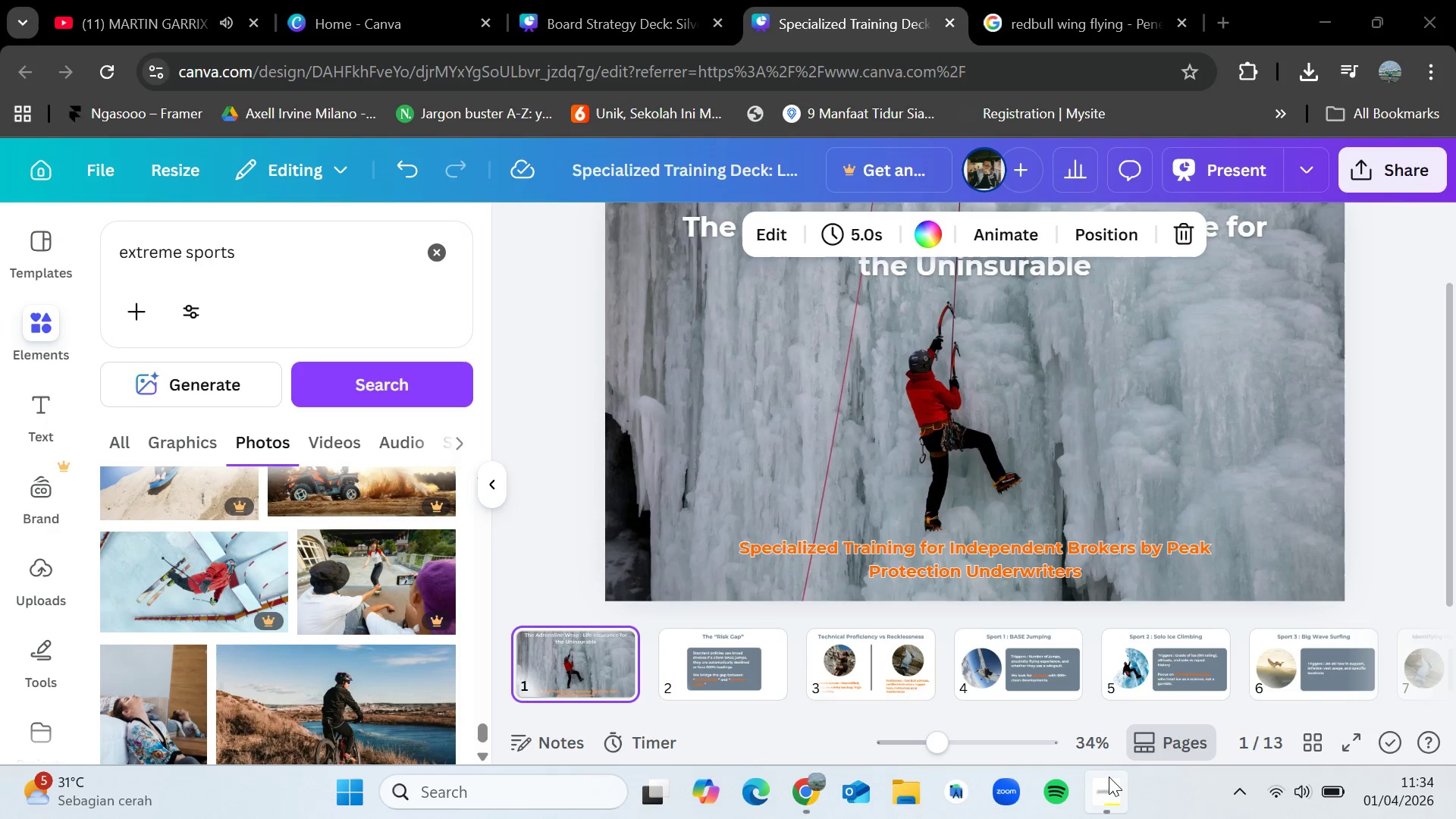 
left_click([1109, 786])